 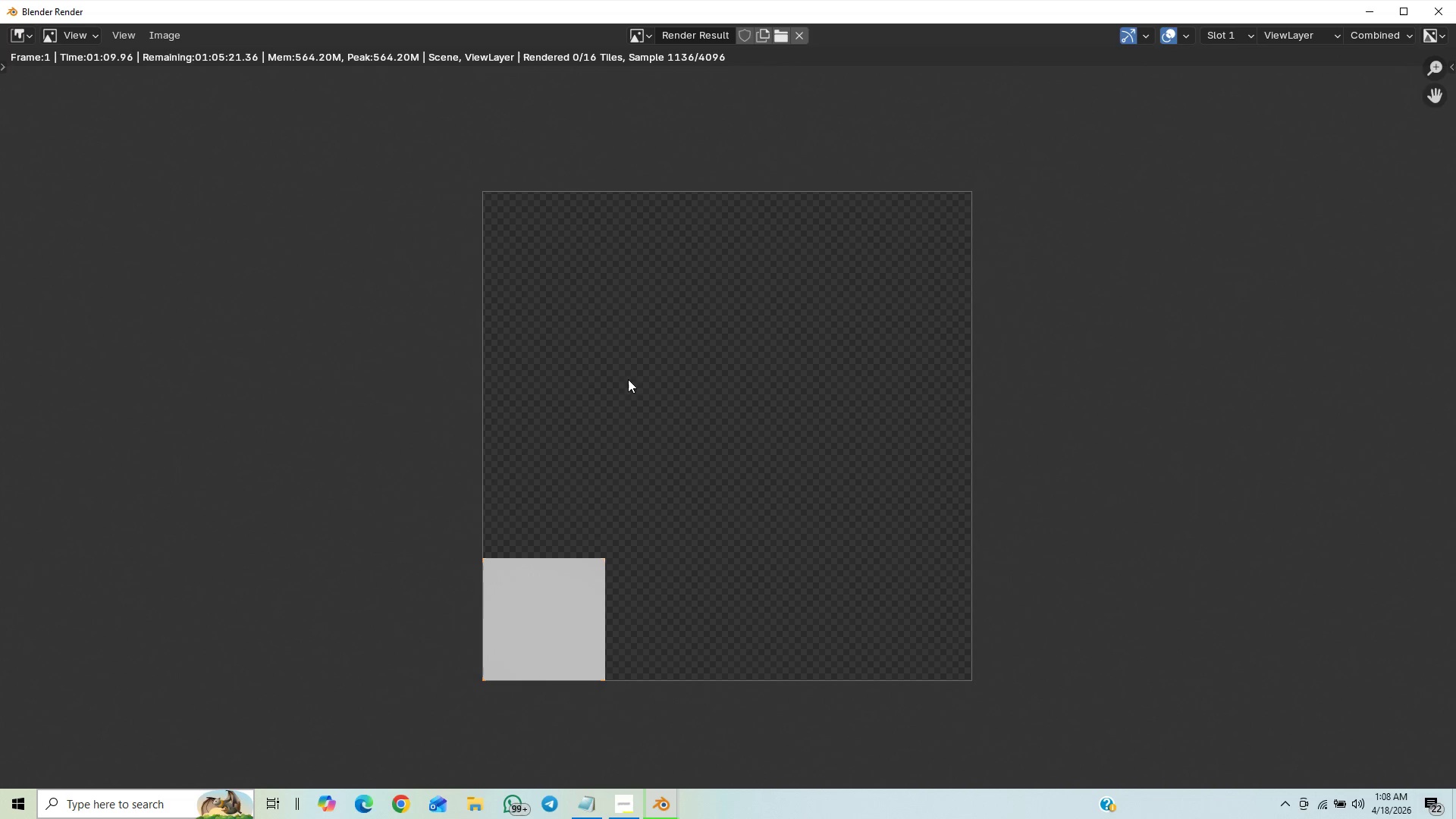 
scroll: coordinate [655, 598], scroll_direction: up, amount: 2.0
 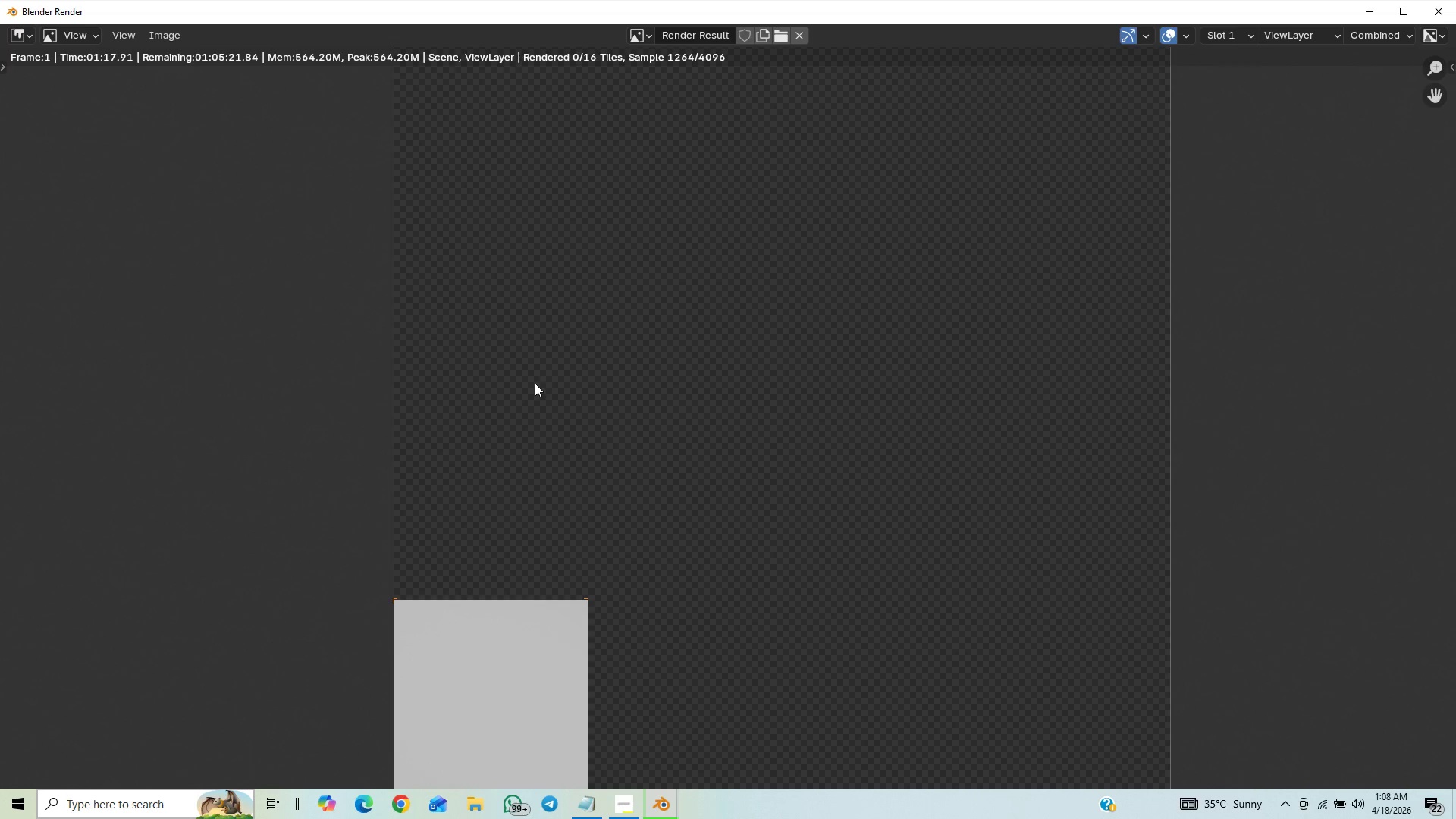 
scroll: coordinate [554, 438], scroll_direction: down, amount: 2.0
 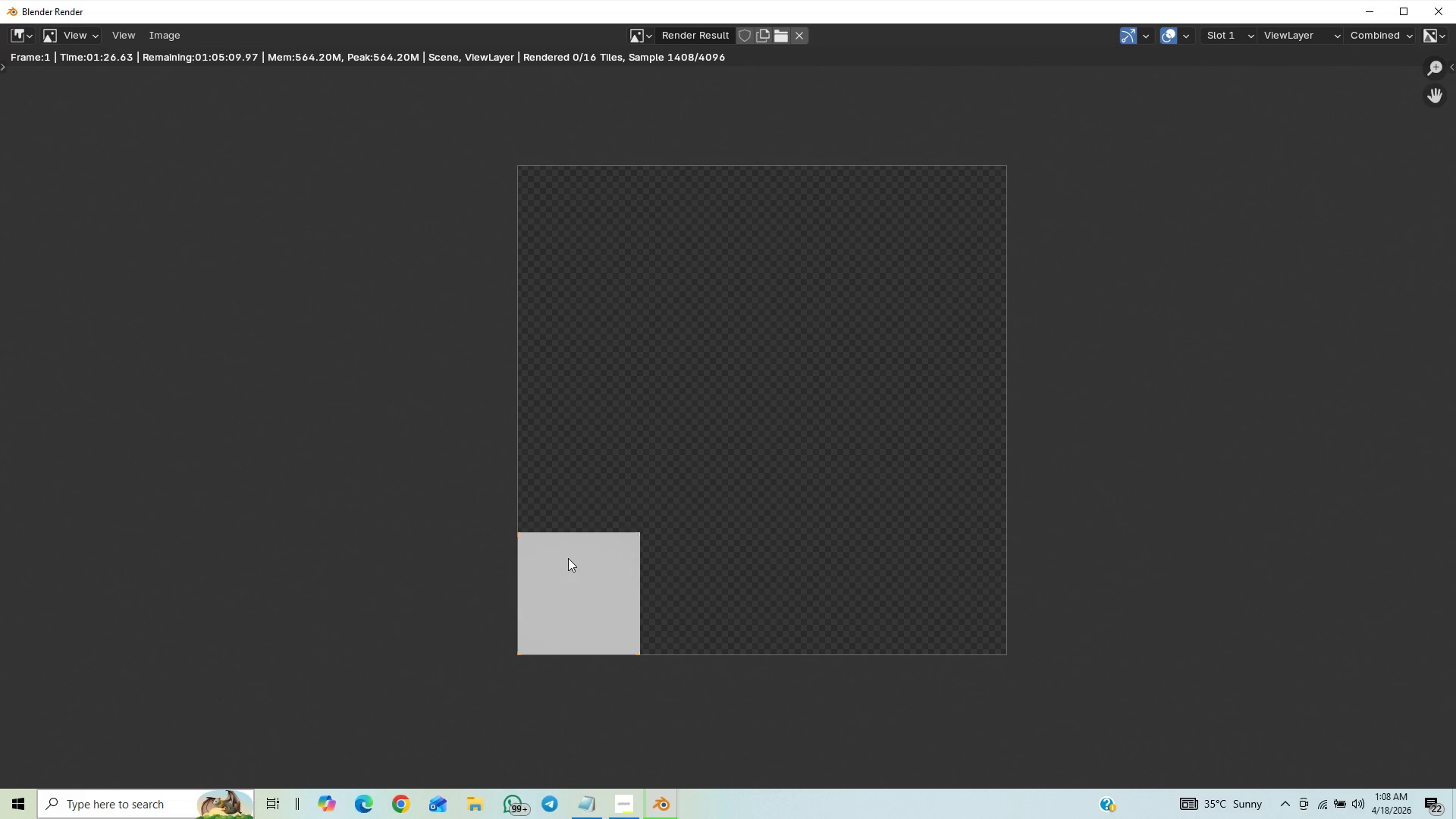 
wait(12.5)
 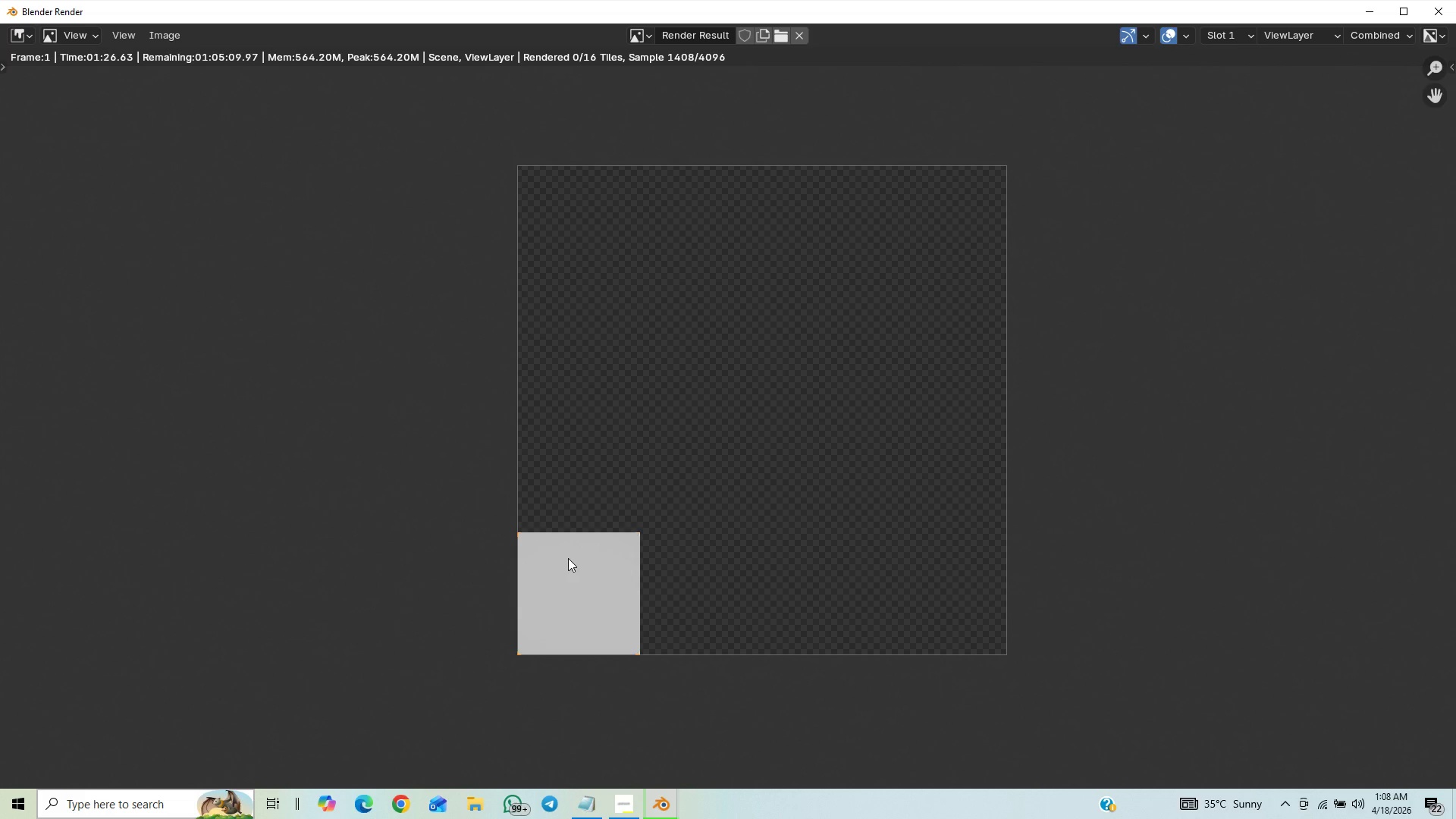 
scroll: coordinate [337, 672], scroll_direction: up, amount: 1.0
 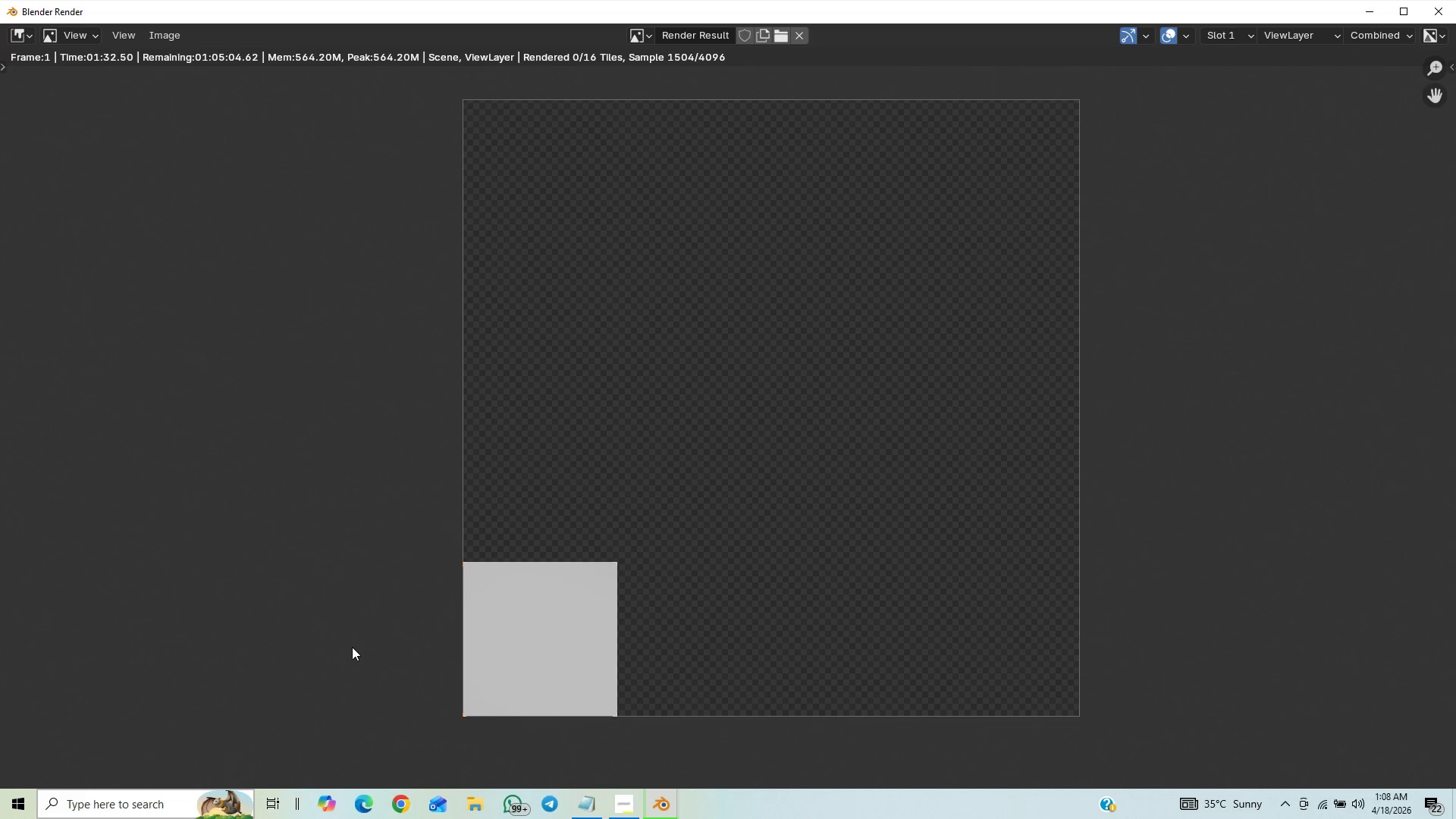 
scroll: coordinate [353, 644], scroll_direction: down, amount: 1.0
 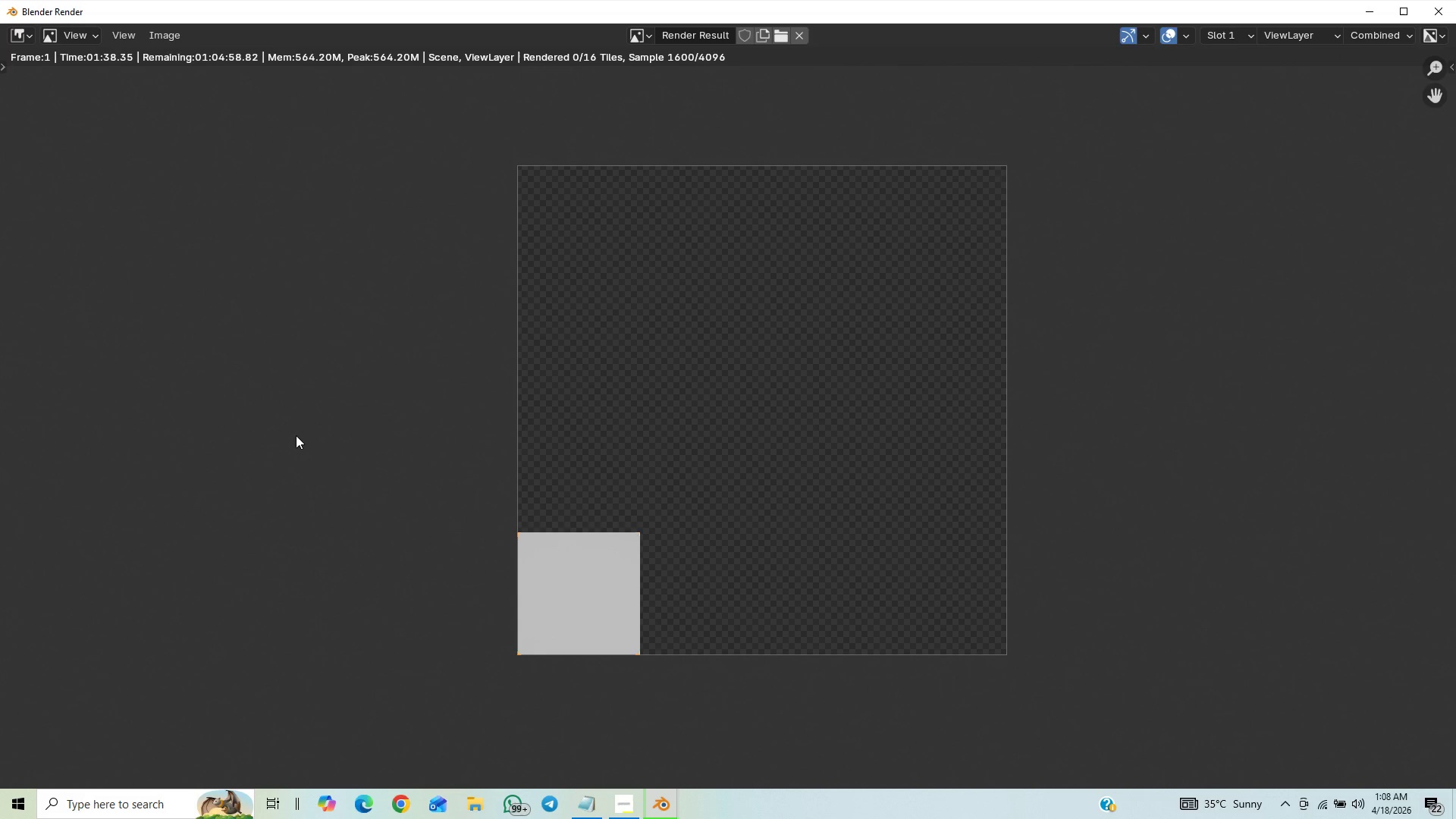 
wait(9.37)
 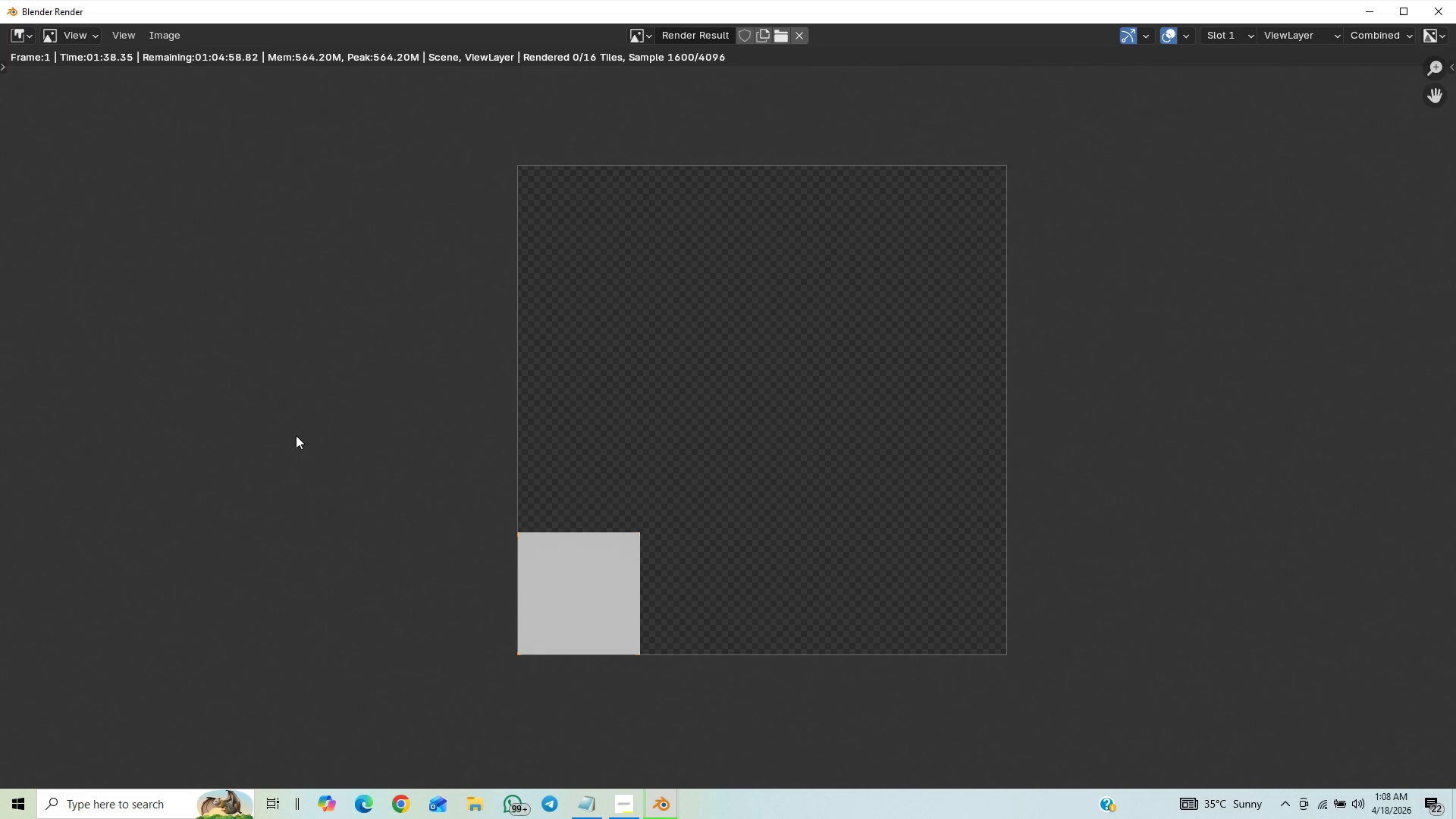 
scroll: coordinate [331, 385], scroll_direction: down, amount: 1.0
 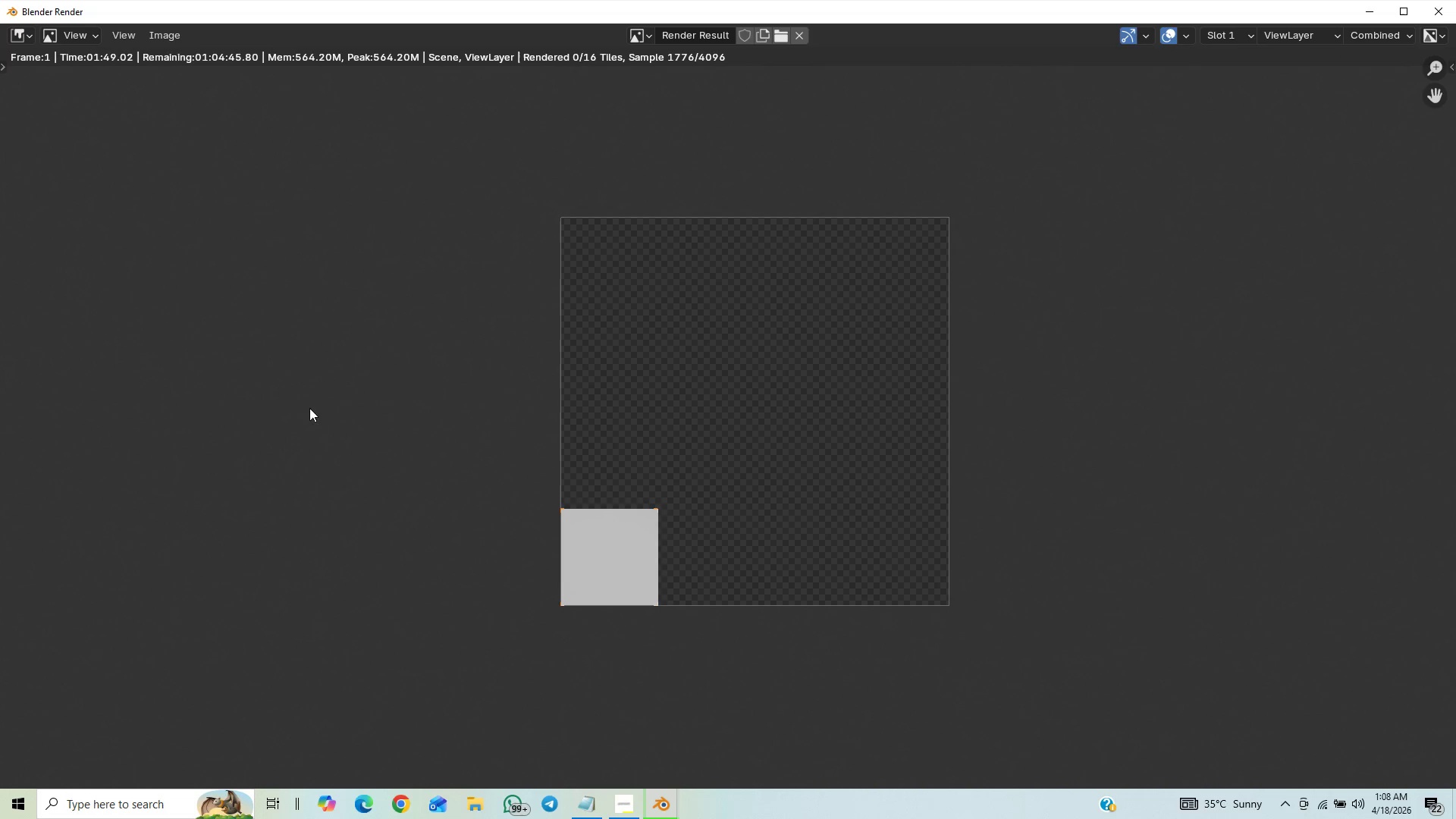 
wait(10.51)
 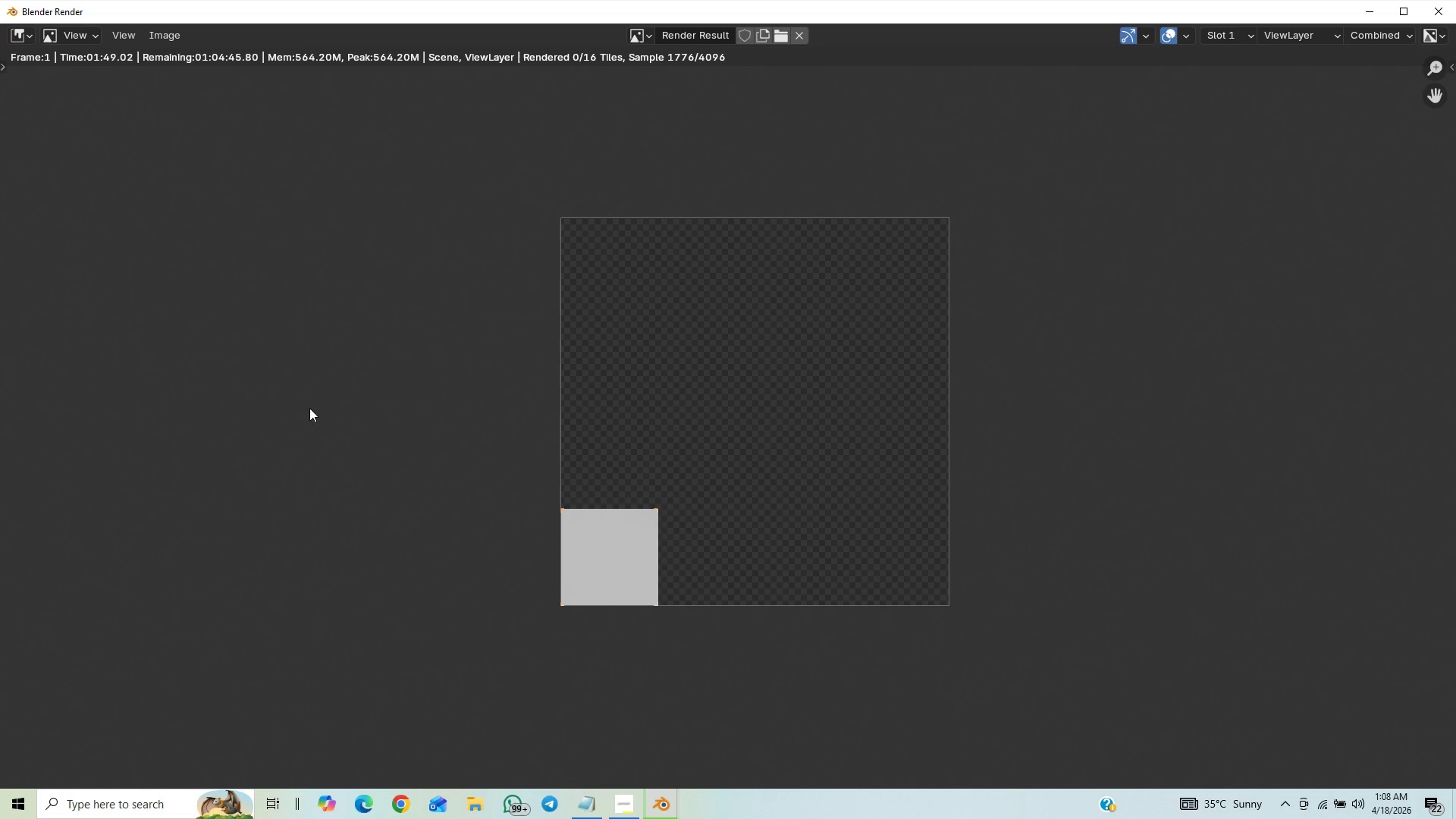 
left_click([617, 805])